 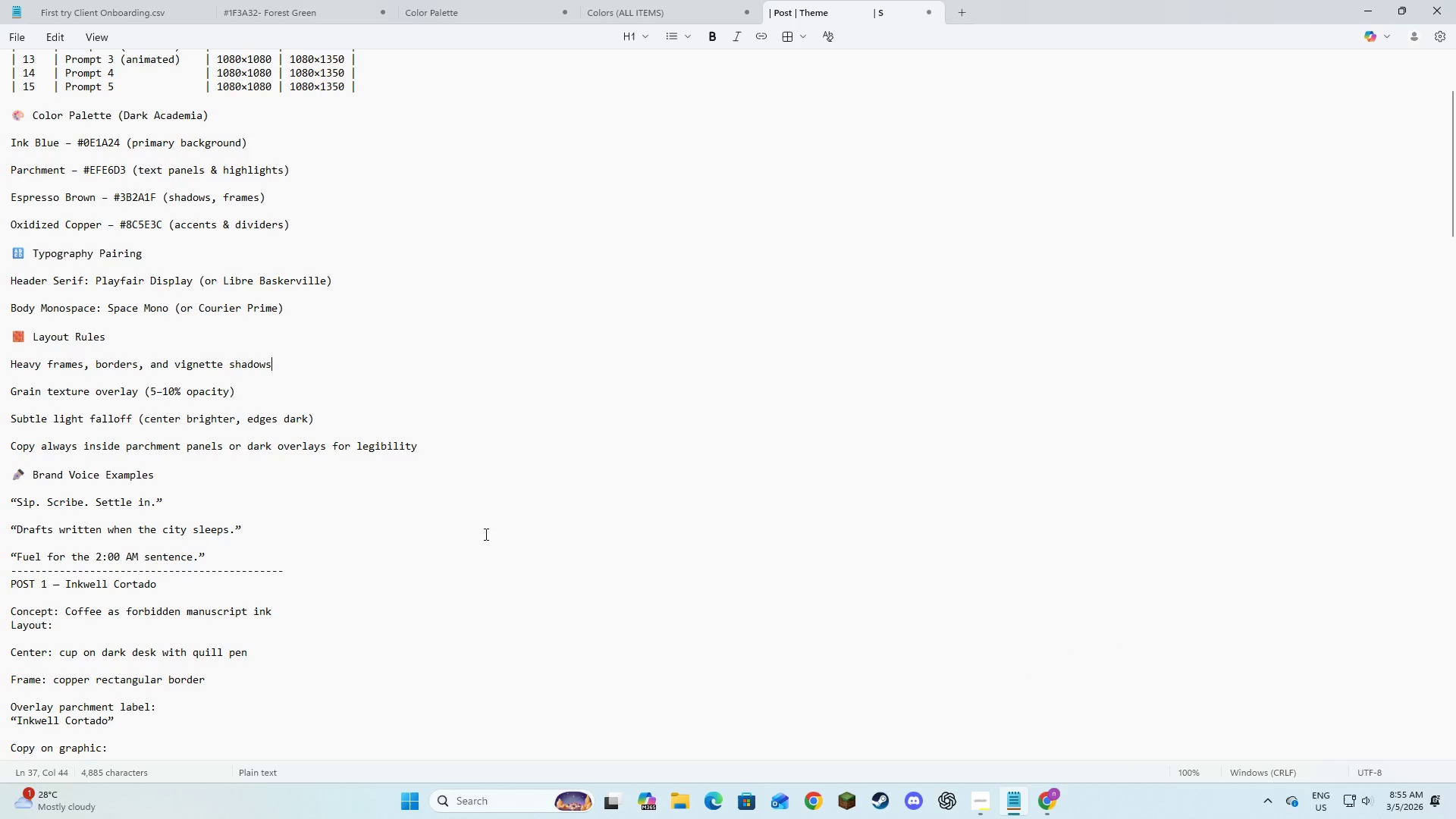 
scroll: coordinate [485, 534], scroll_direction: down, amount: 2.0
 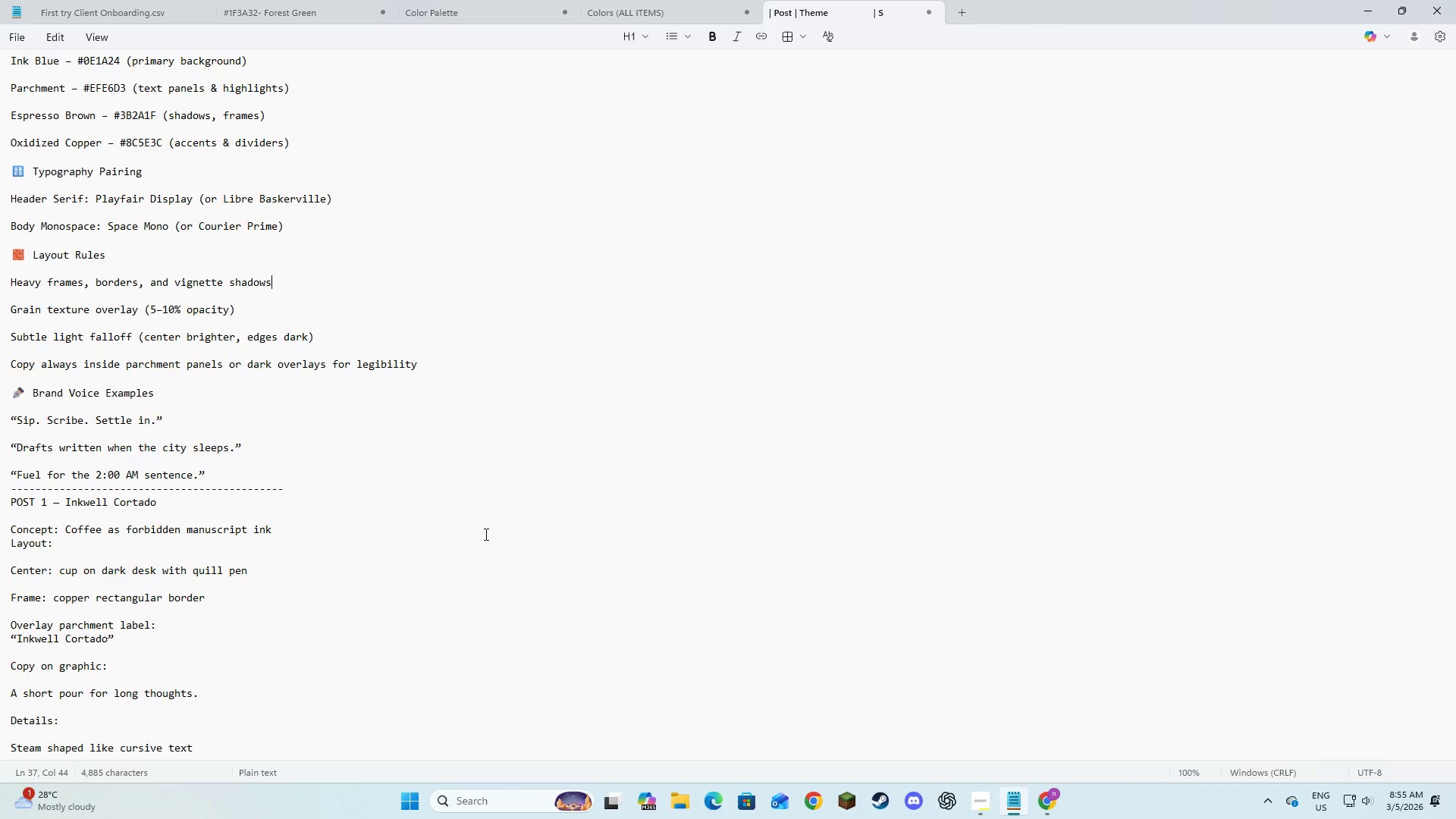 
wait(8.29)
 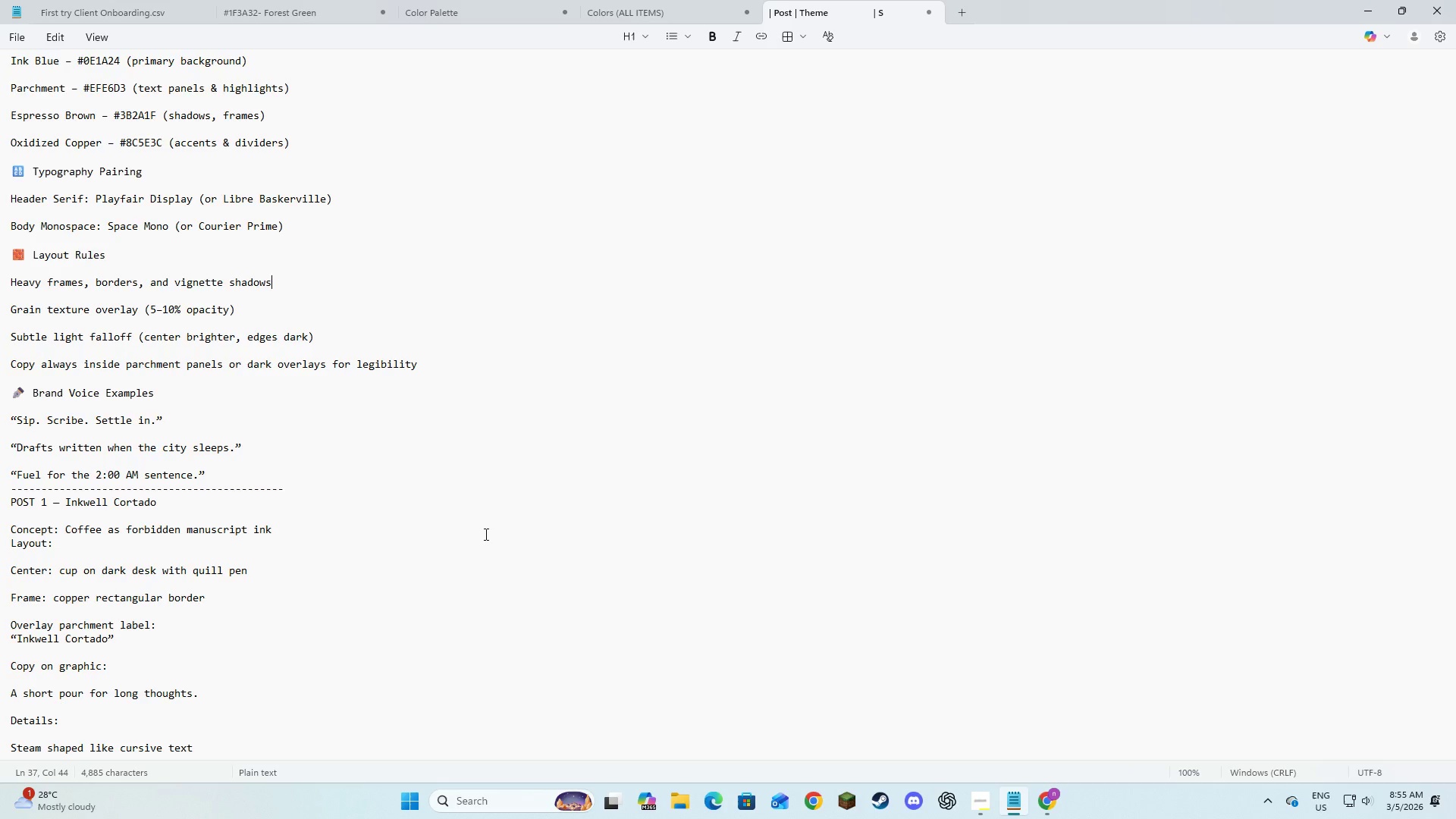 
scroll: coordinate [485, 534], scroll_direction: down, amount: 1.0
 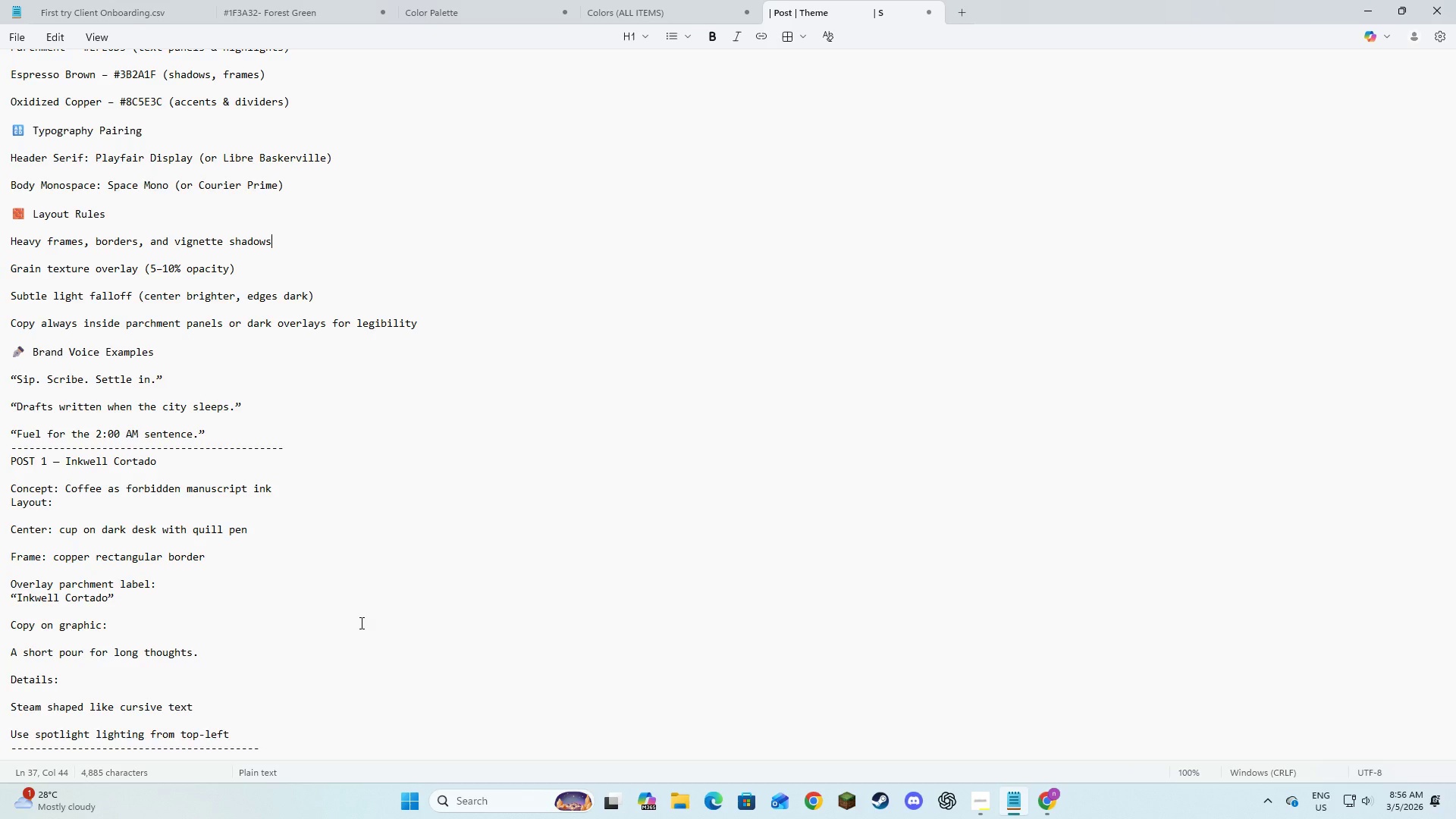 
wait(13.19)
 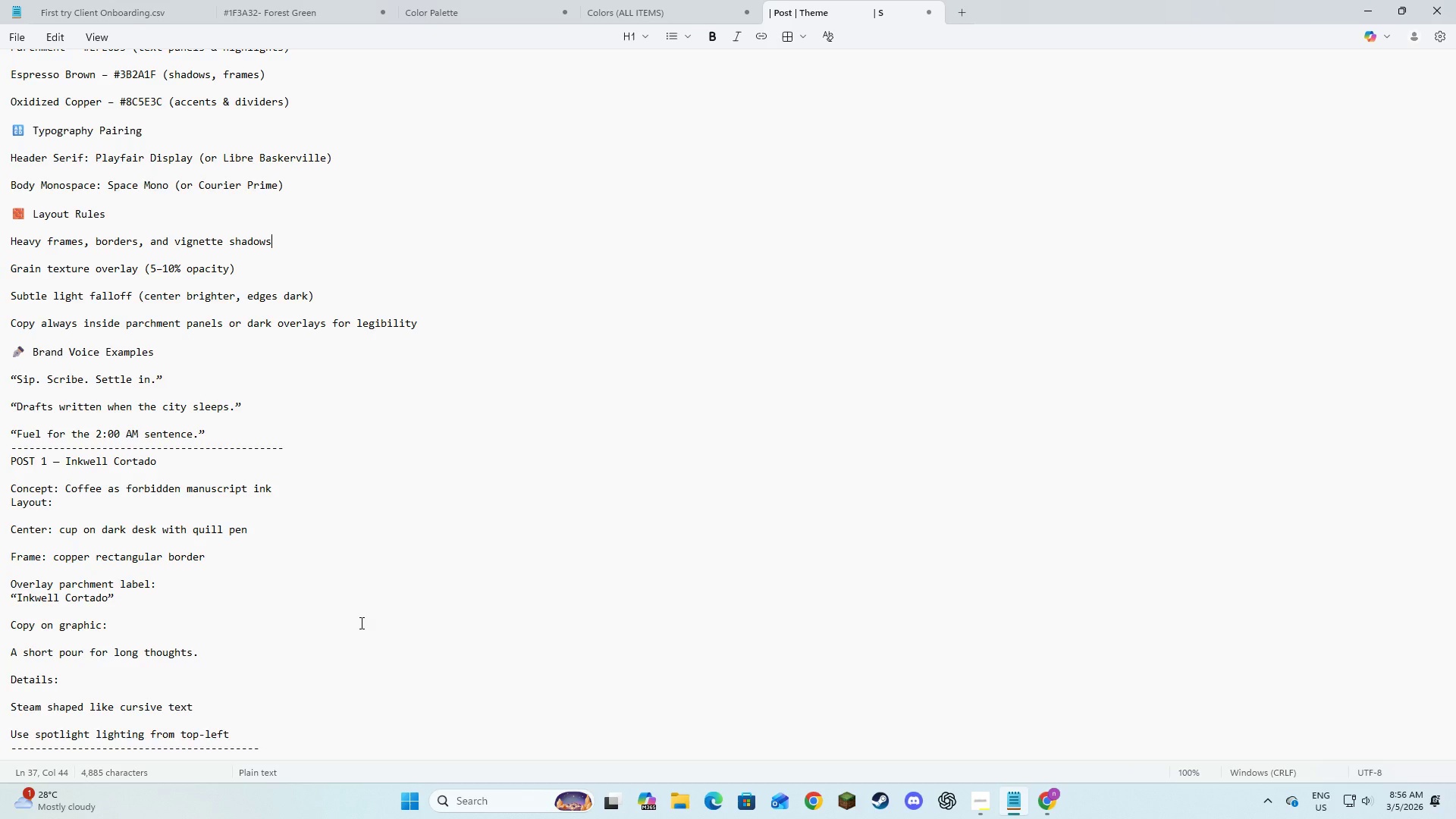 
scroll: coordinate [348, 617], scroll_direction: up, amount: 2.0
 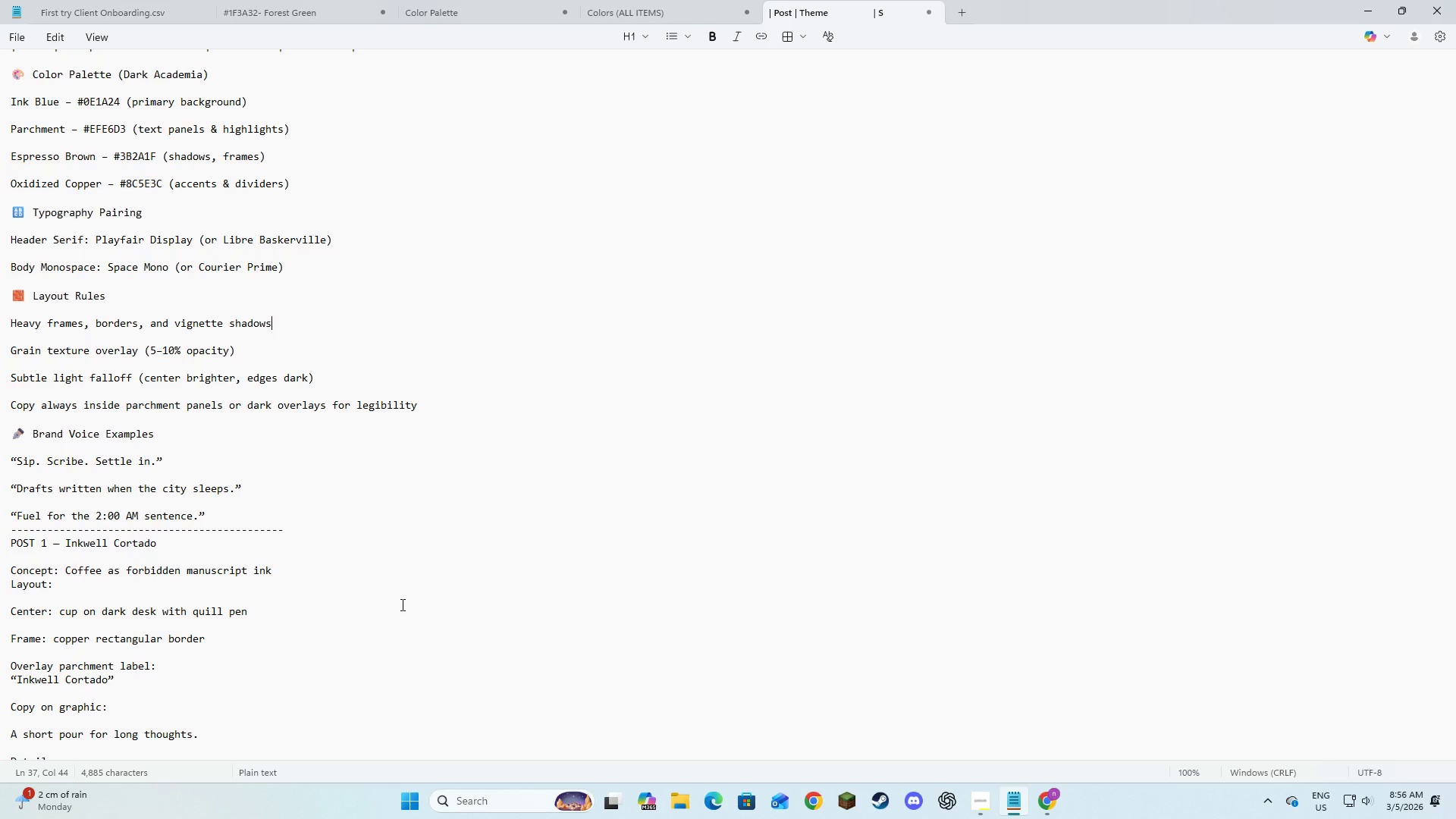 
wait(15.45)
 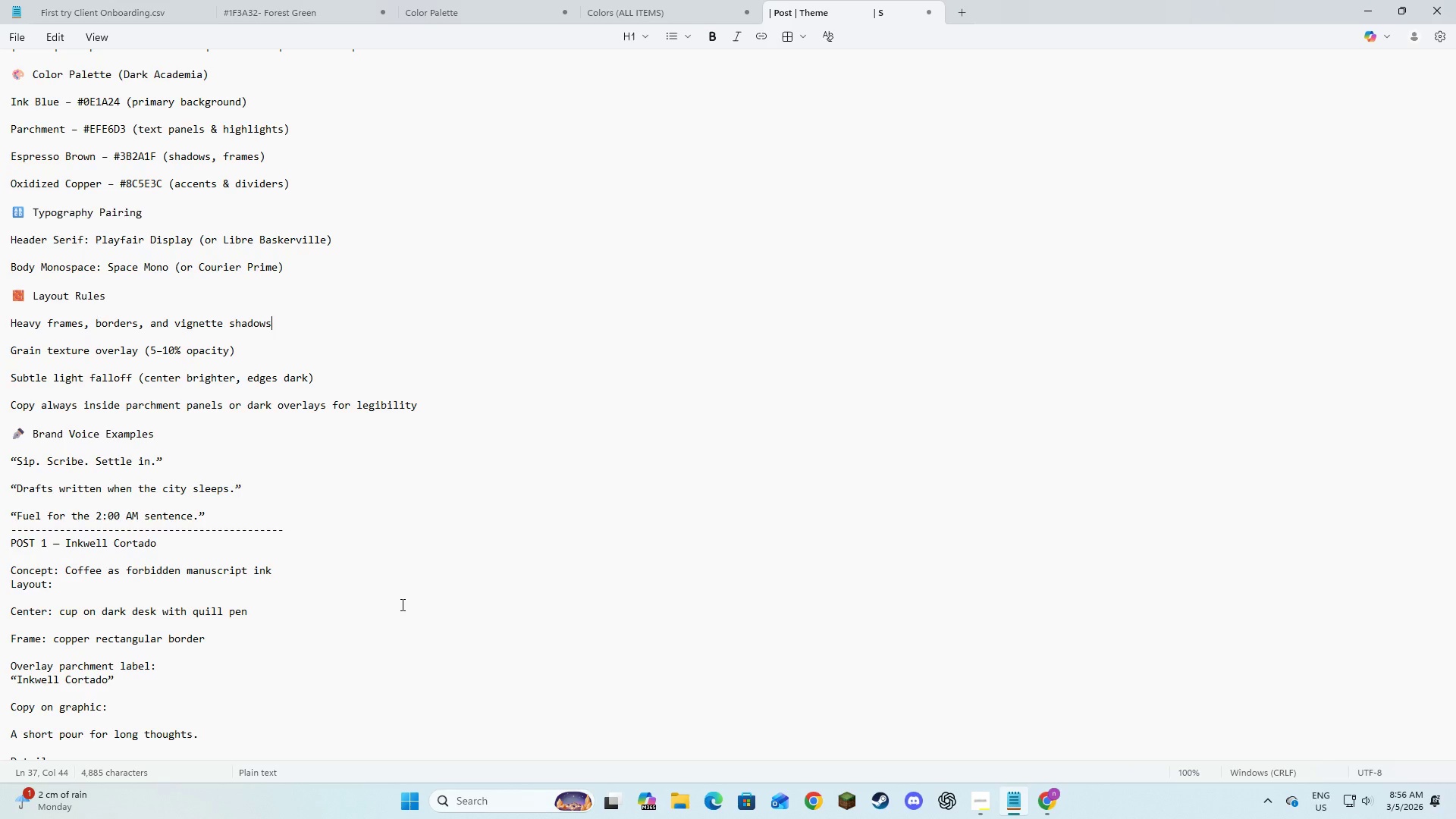 
left_click_drag(start_coordinate=[158, 185], to_coordinate=[155, 185])
 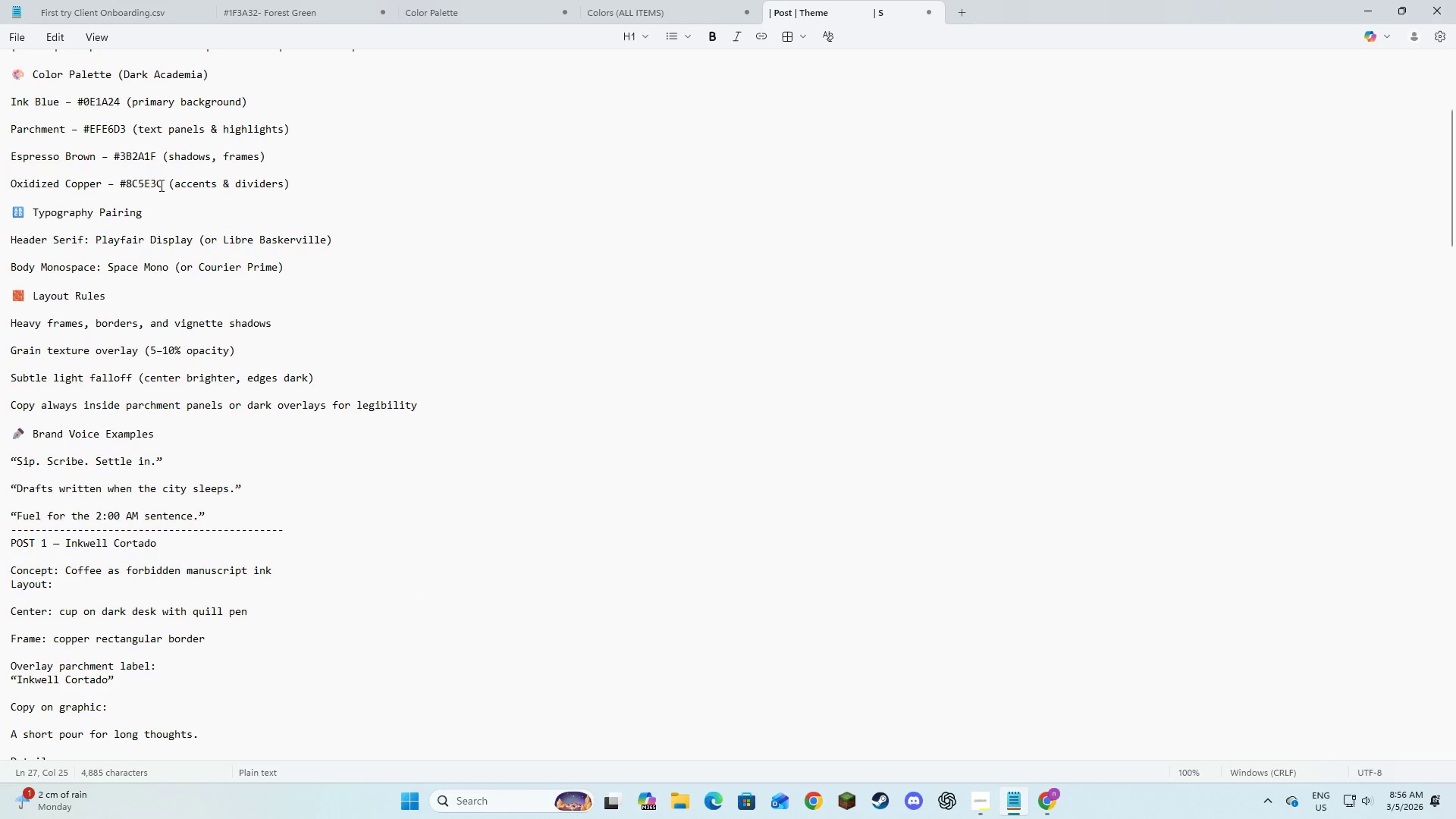 
left_click_drag(start_coordinate=[160, 185], to_coordinate=[121, 185])
 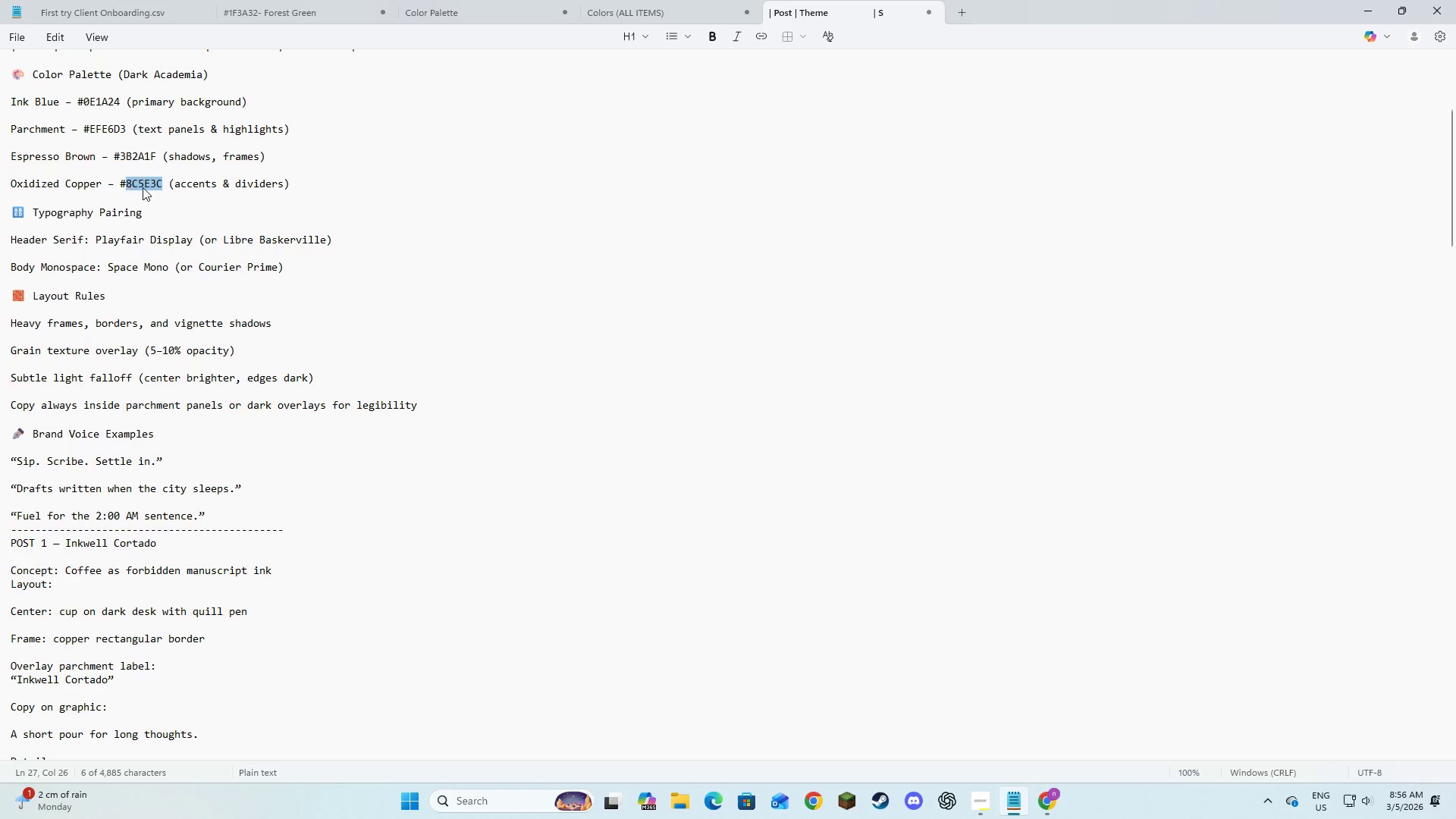 
left_click([146, 187])
 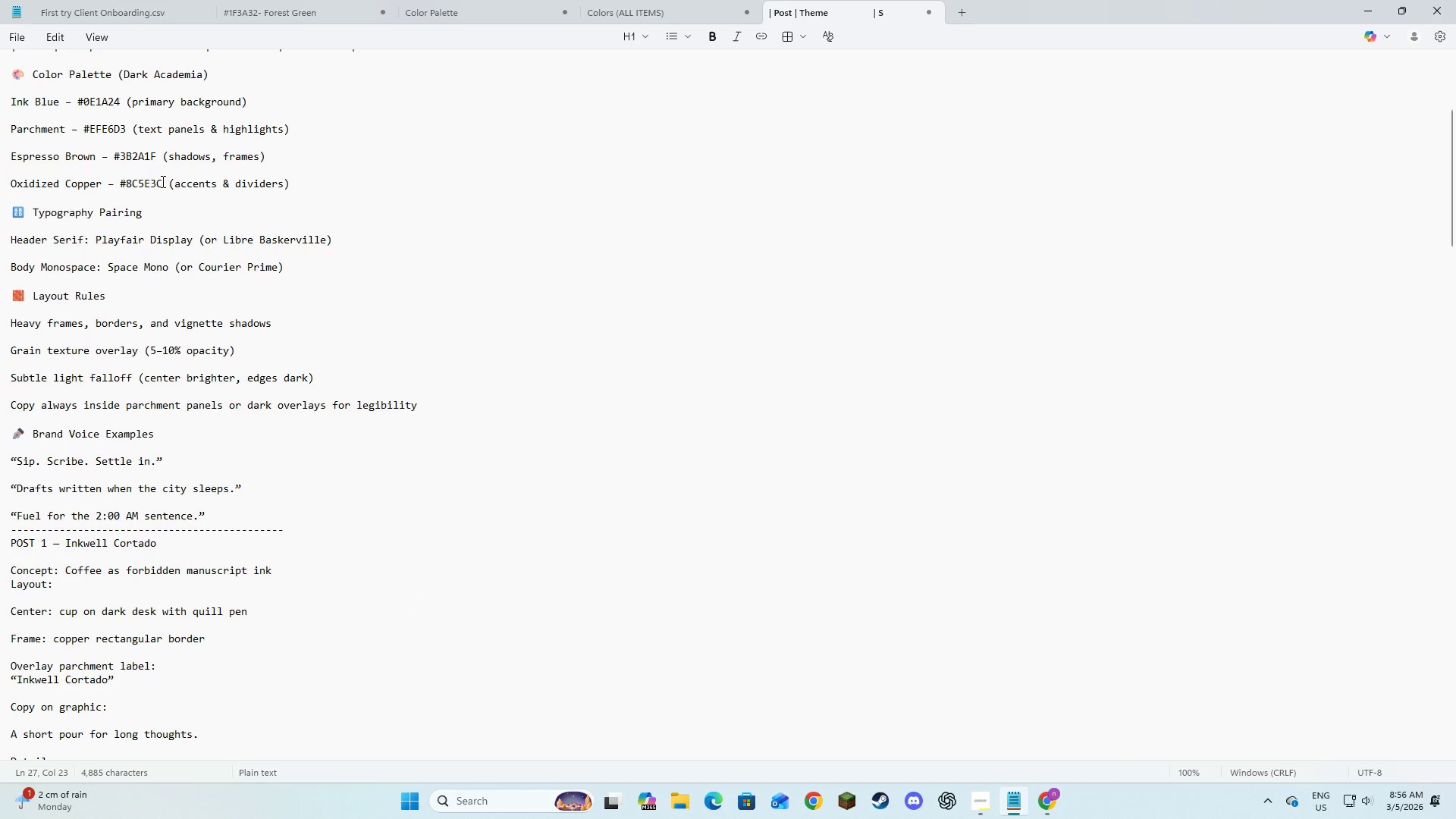 
left_click_drag(start_coordinate=[159, 181], to_coordinate=[153, 182])
 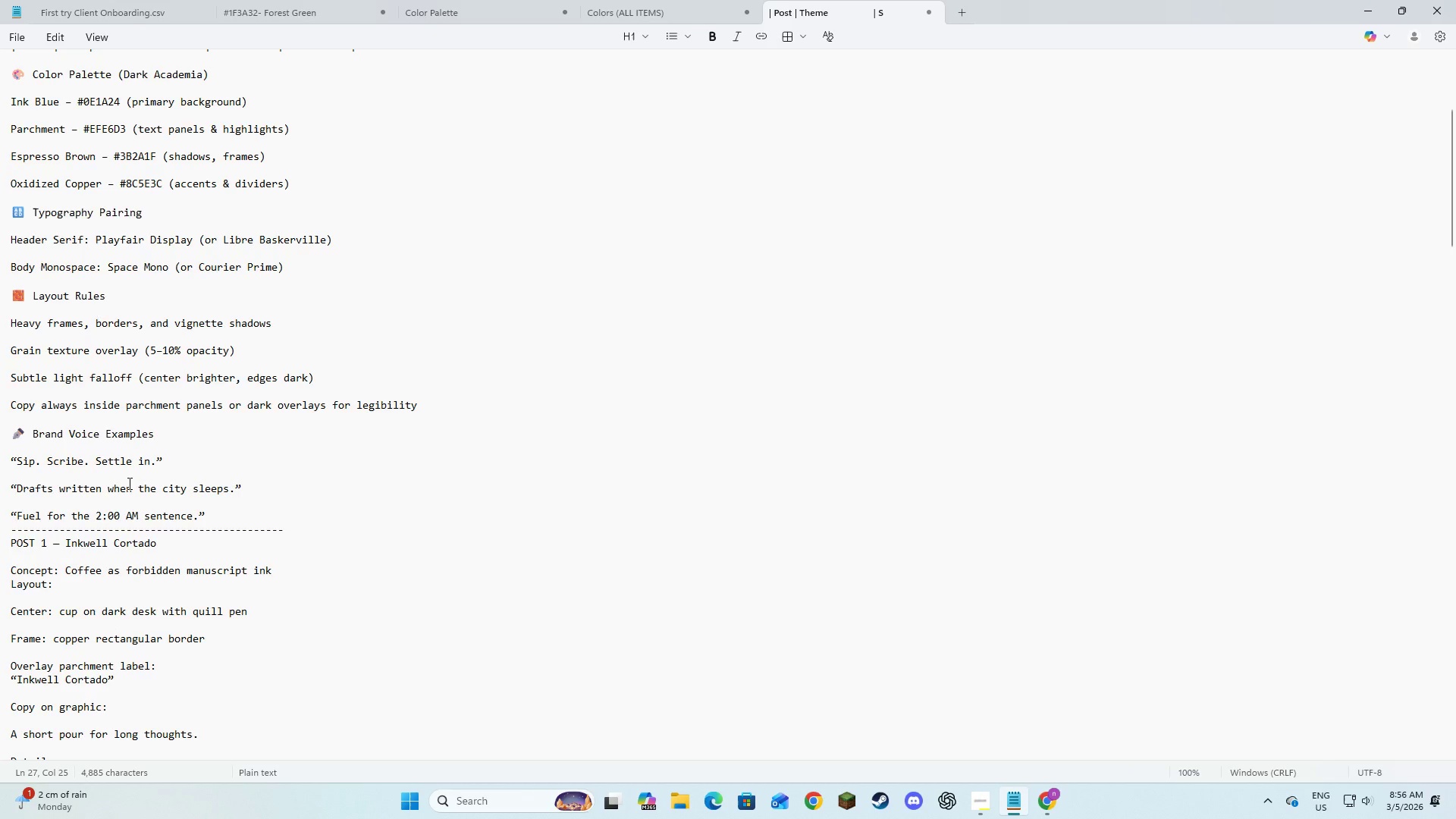 
scroll: coordinate [124, 535], scroll_direction: down, amount: 2.0
 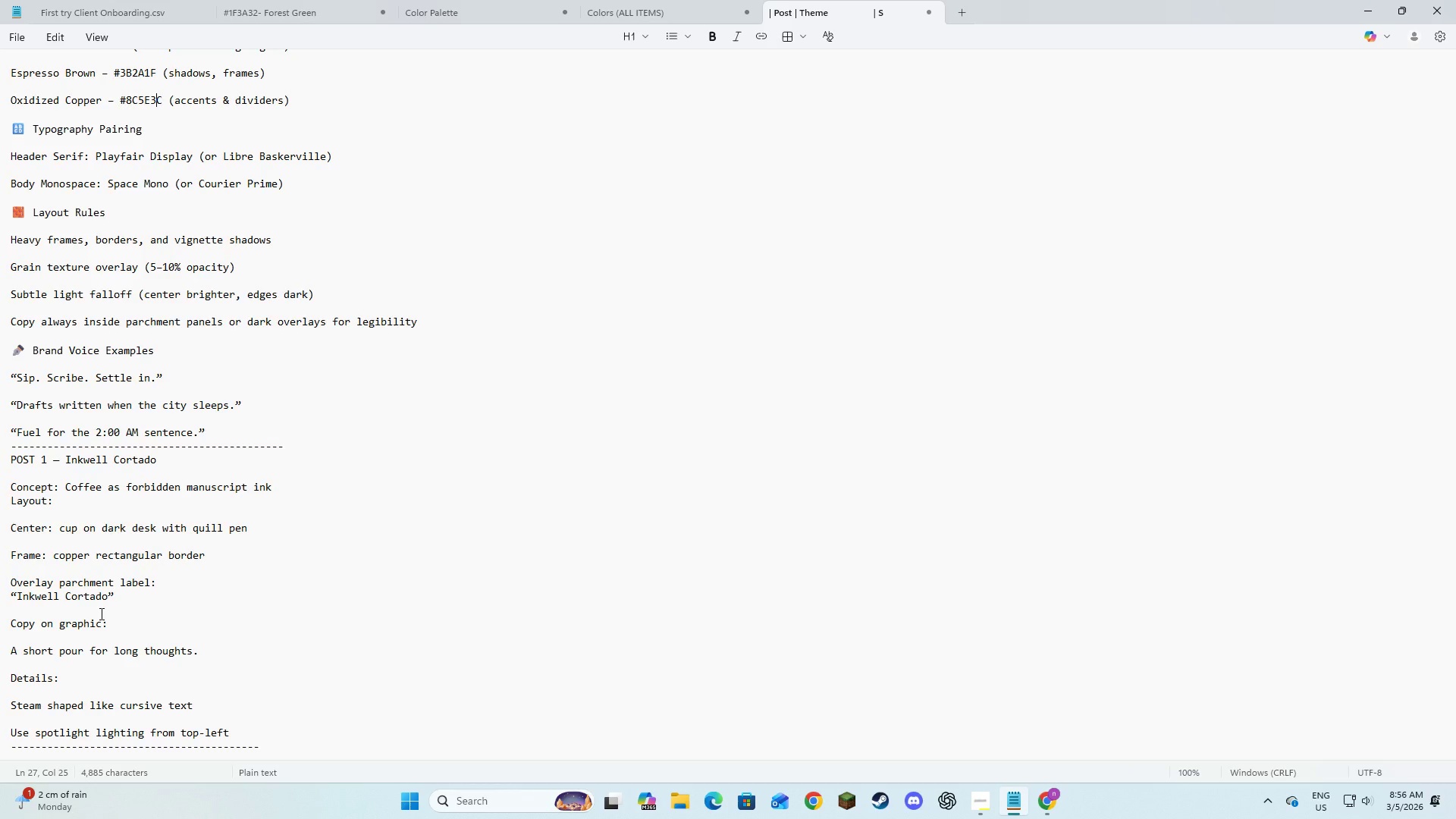 
wait(20.62)
 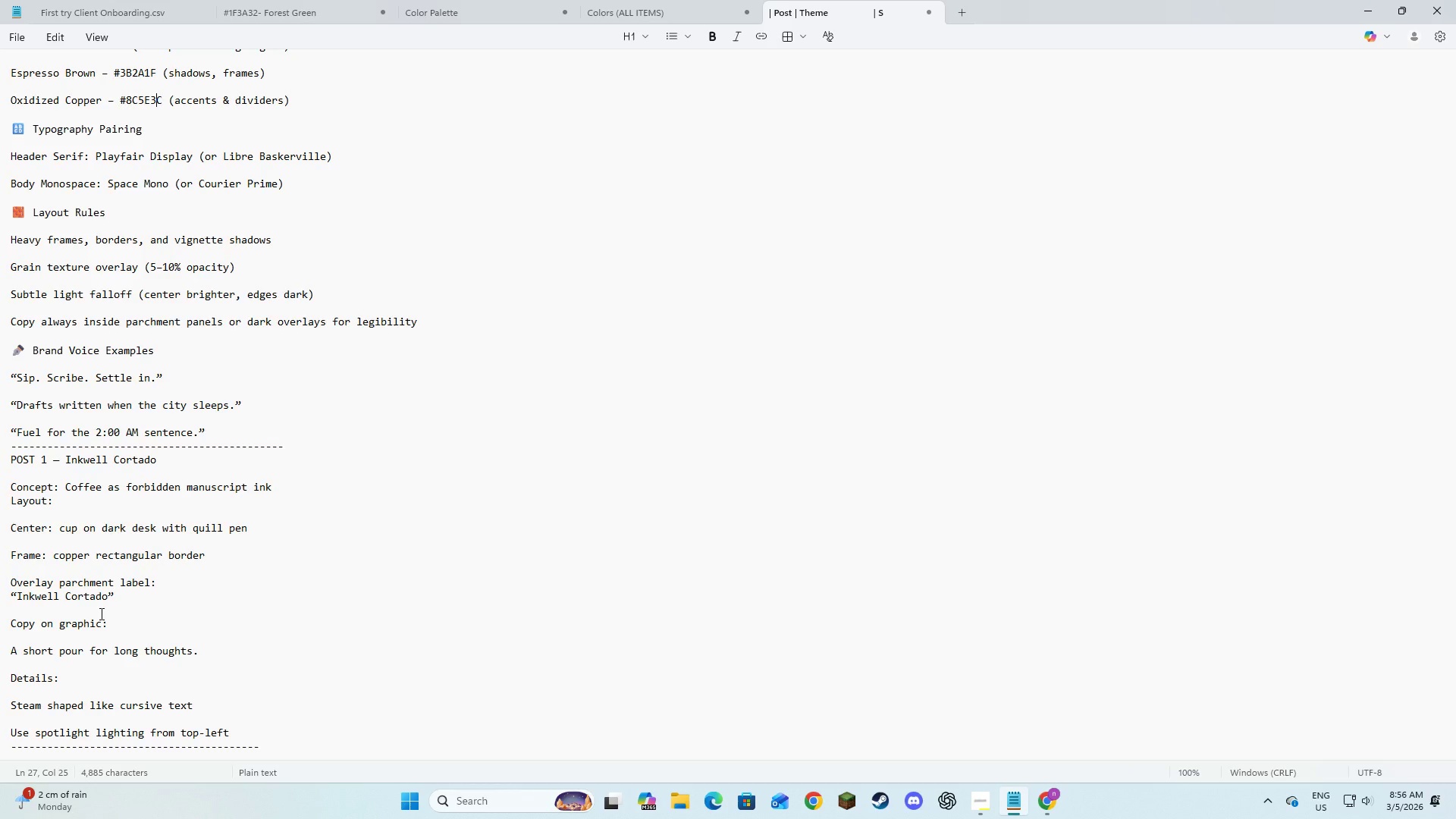 
key(Alt+Control+AltLeft)
 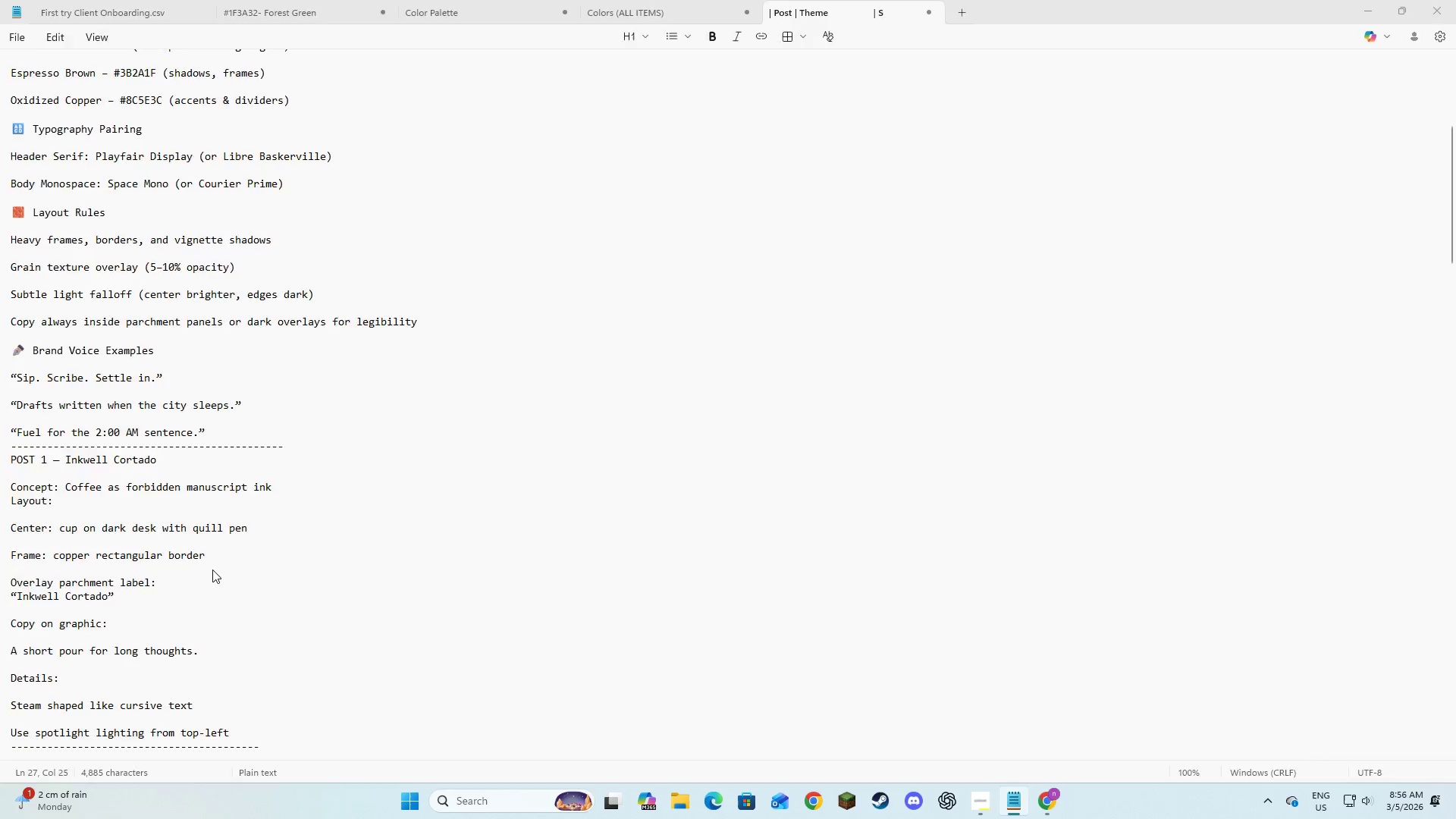 
key(Alt+Control+Tab)